 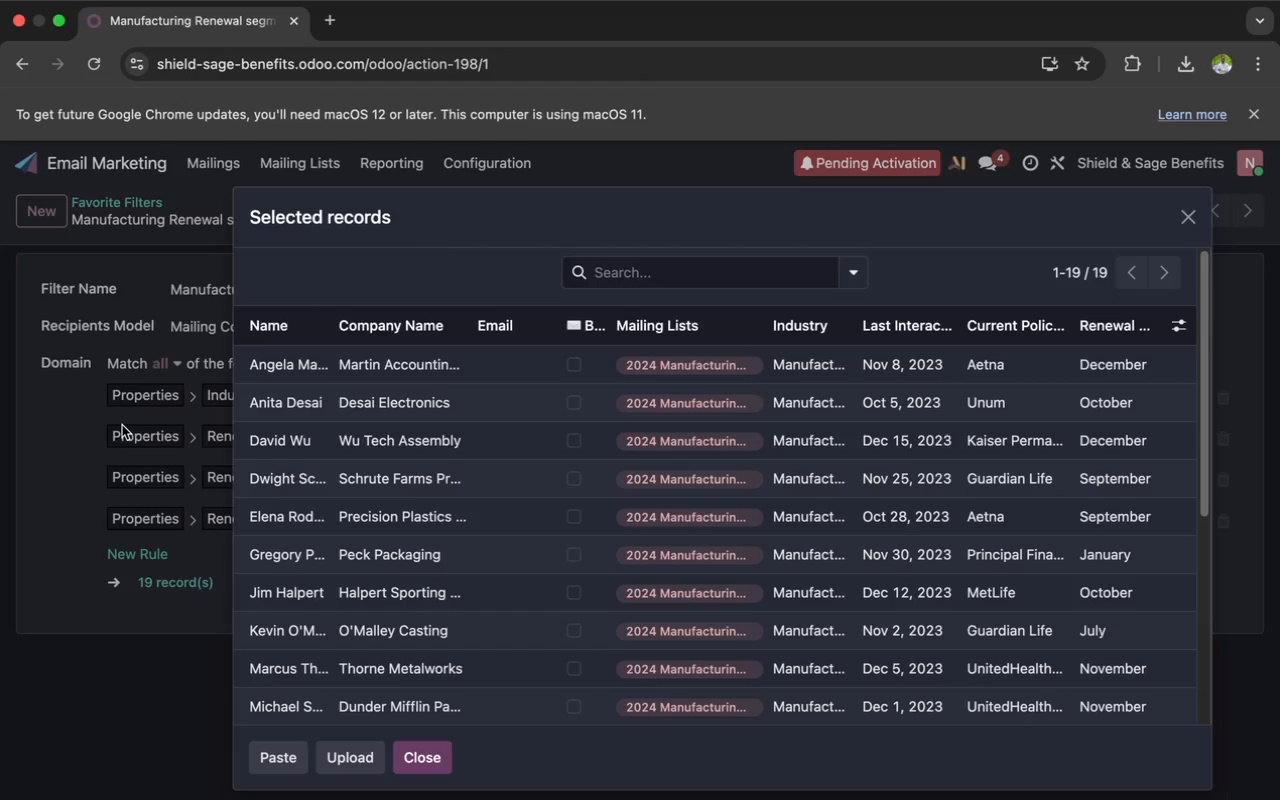 
left_click([73, 442])
 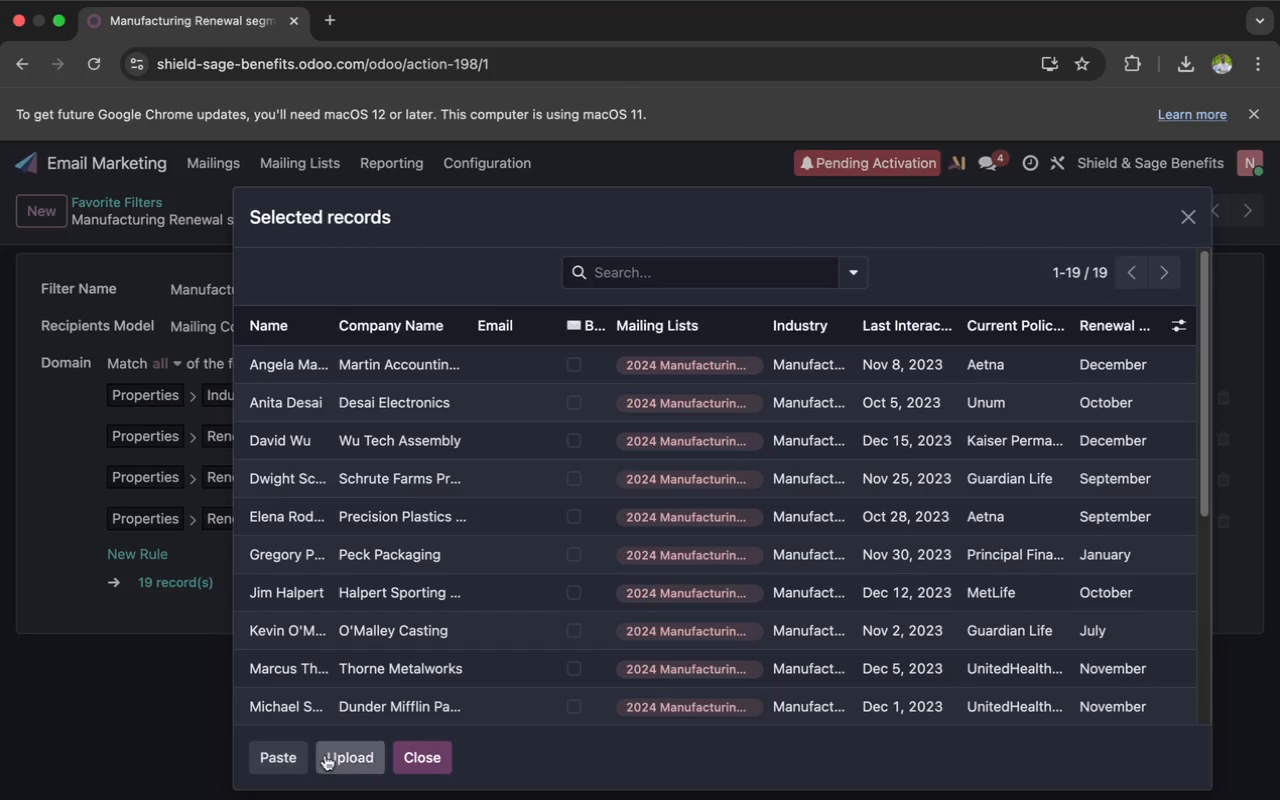 
left_click([402, 754])
 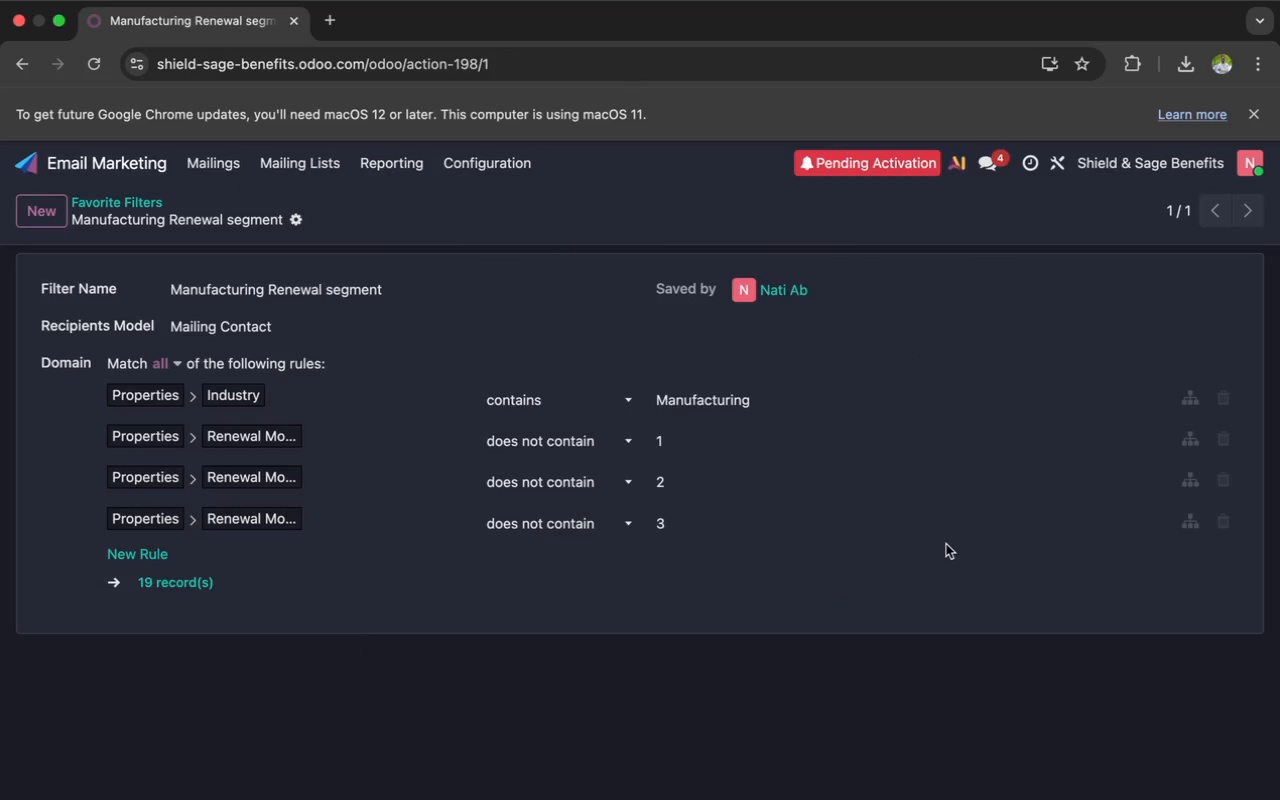 
left_click([1219, 525])
 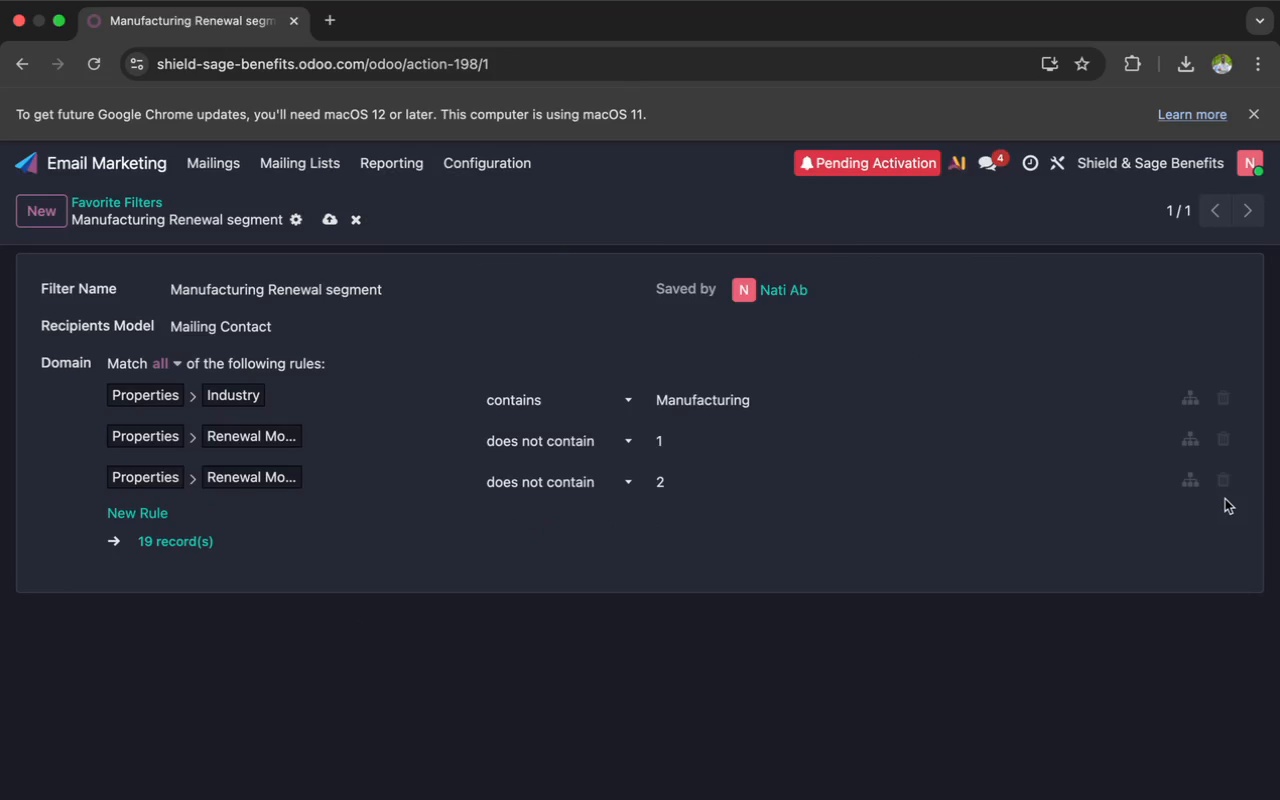 
left_click([1226, 485])
 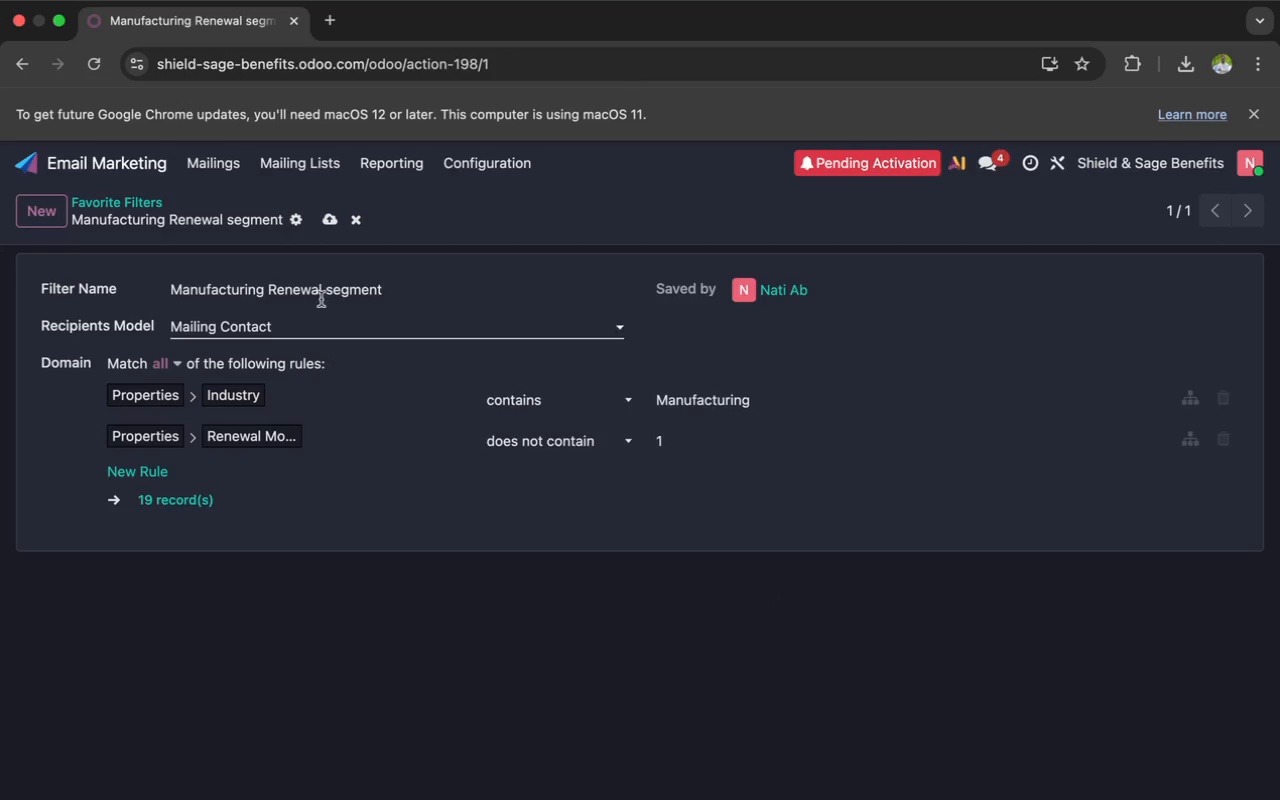 
left_click([294, 217])
 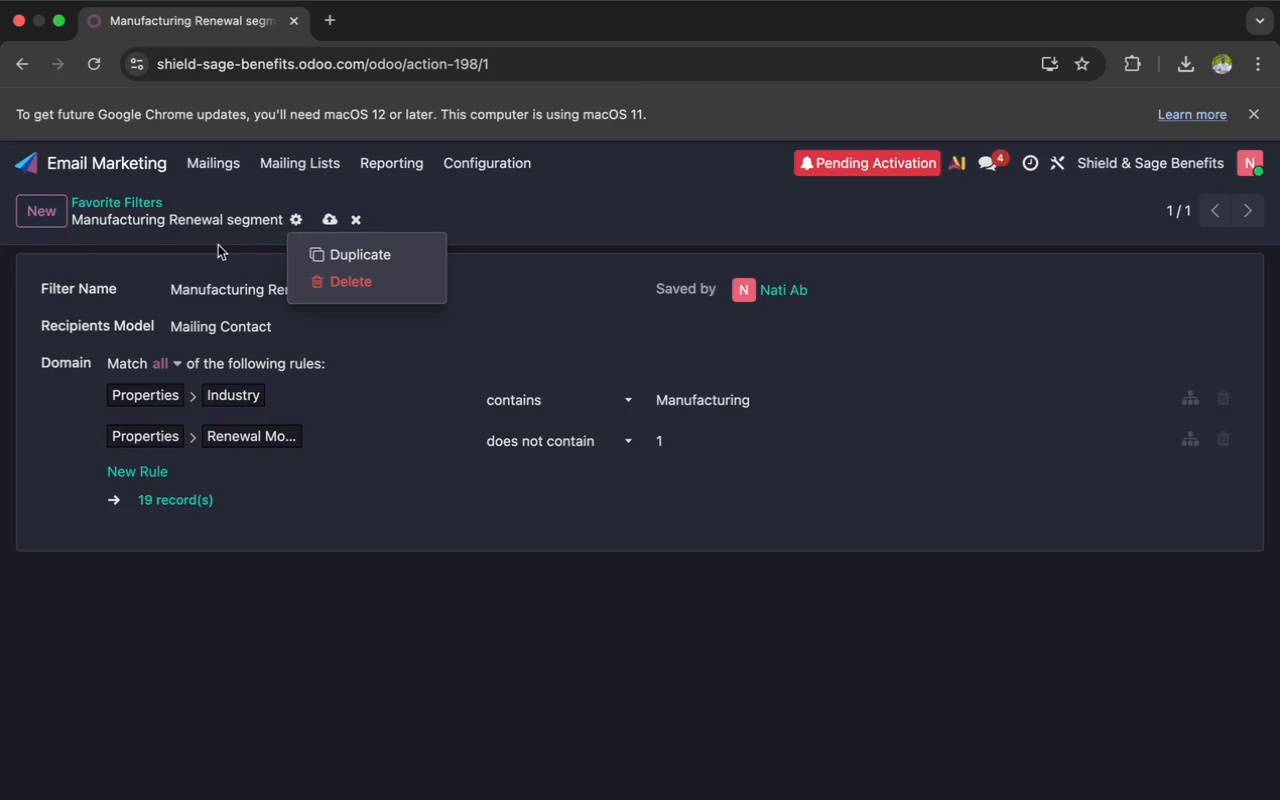 
left_click([182, 241])
 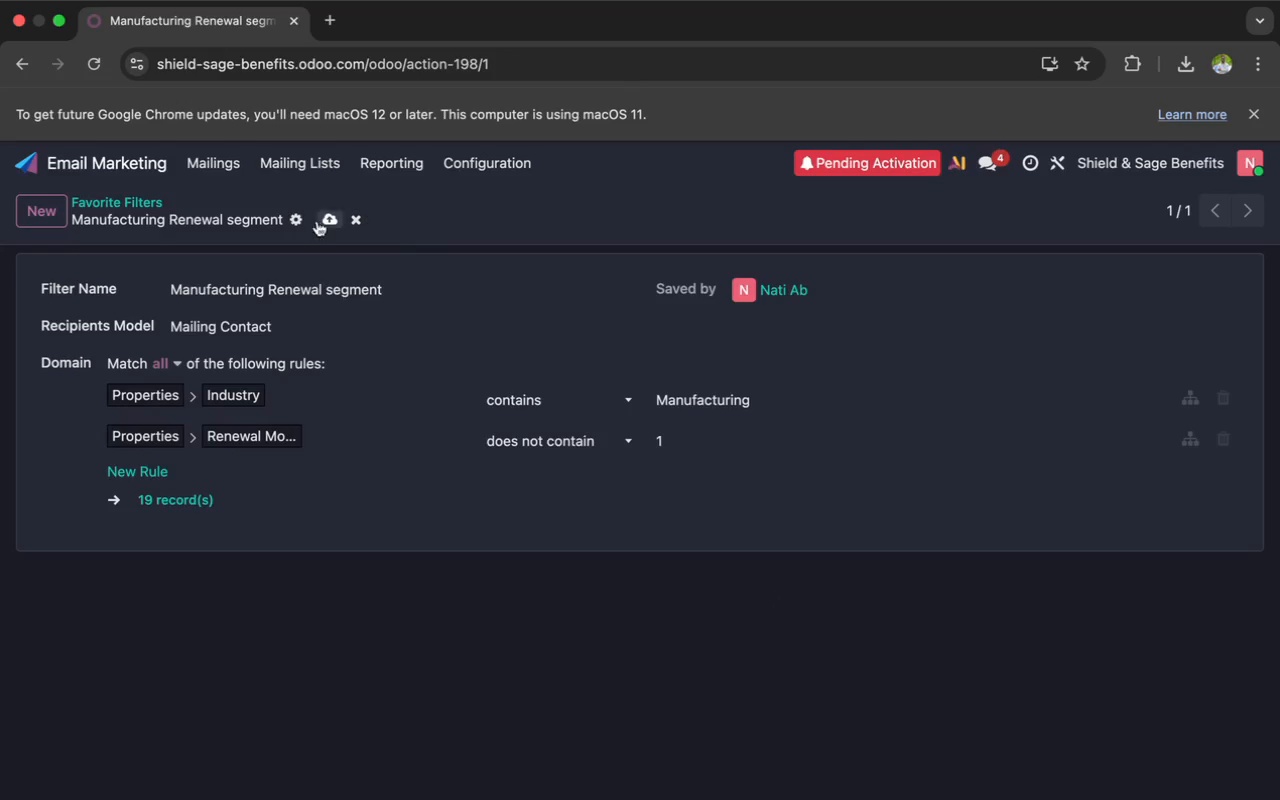 
left_click([466, 168])
 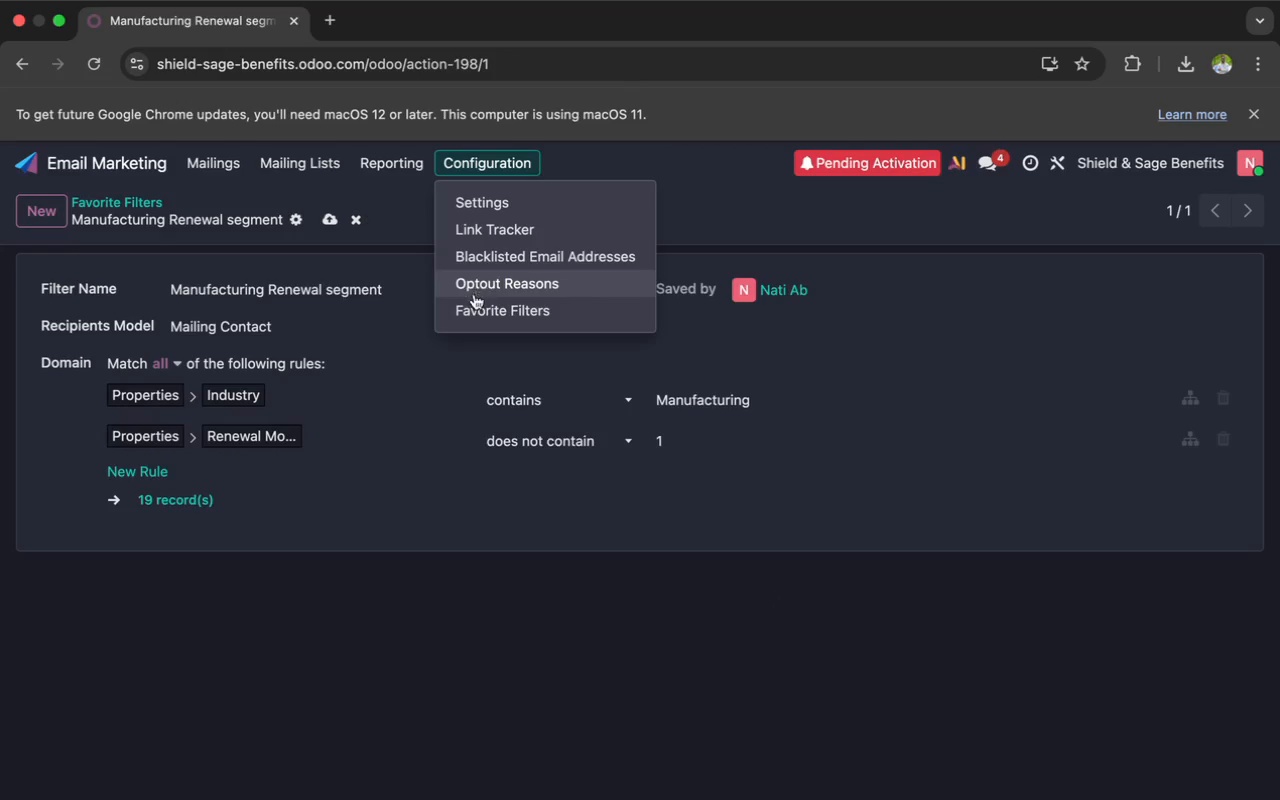 
left_click([470, 303])
 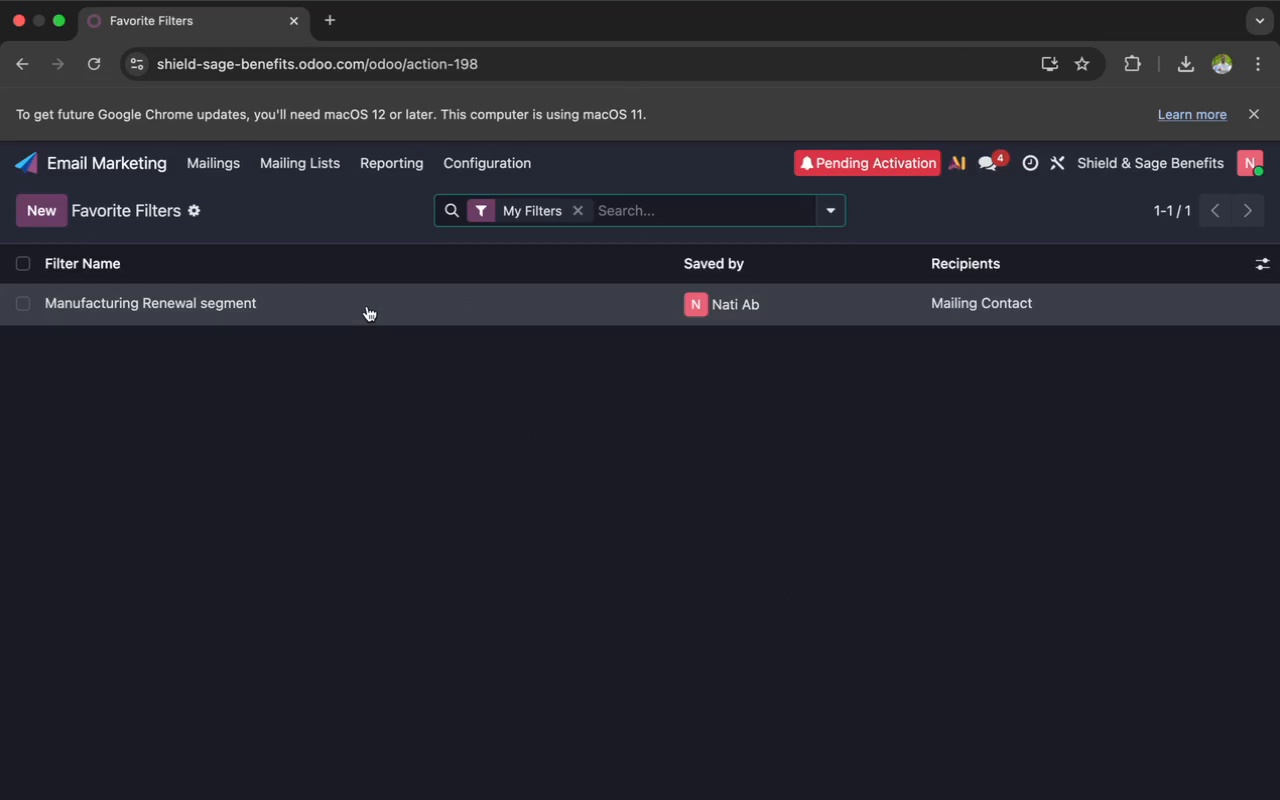 
mouse_move([348, 310])
 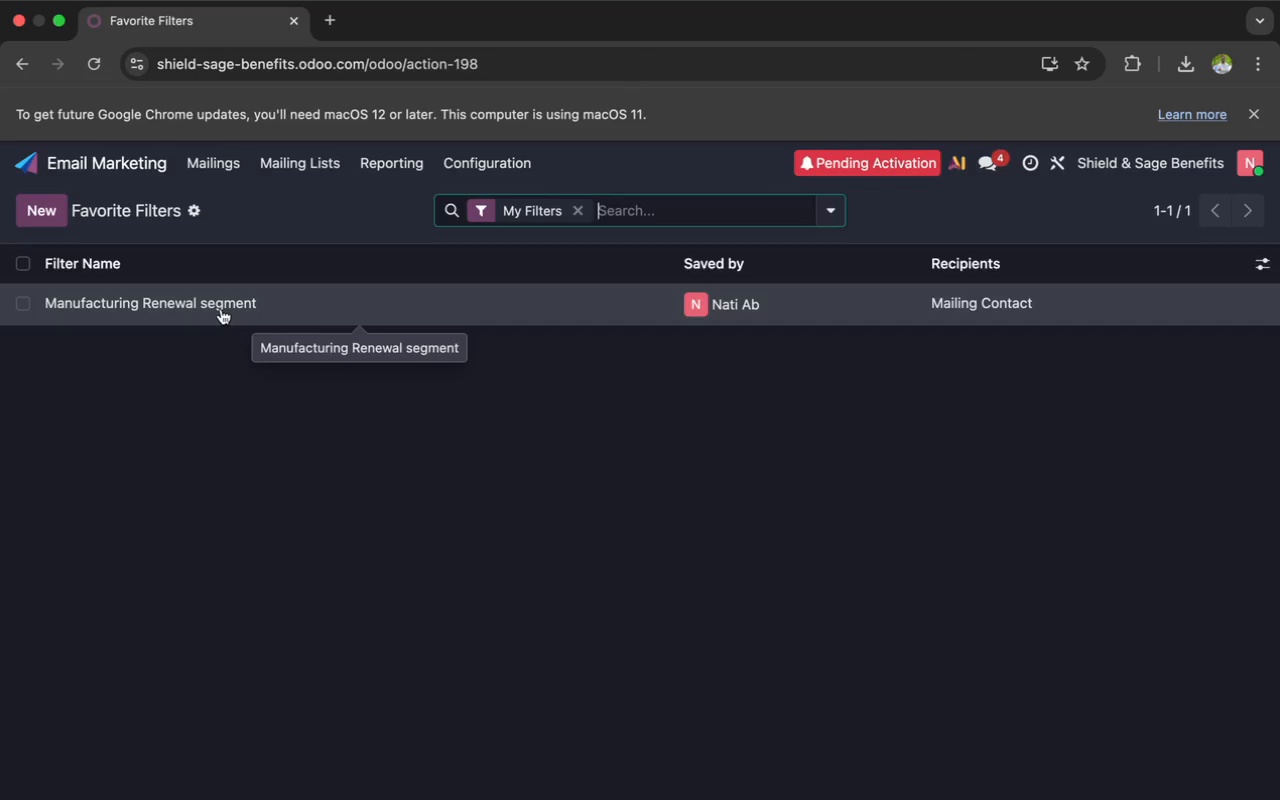 
left_click([221, 309])
 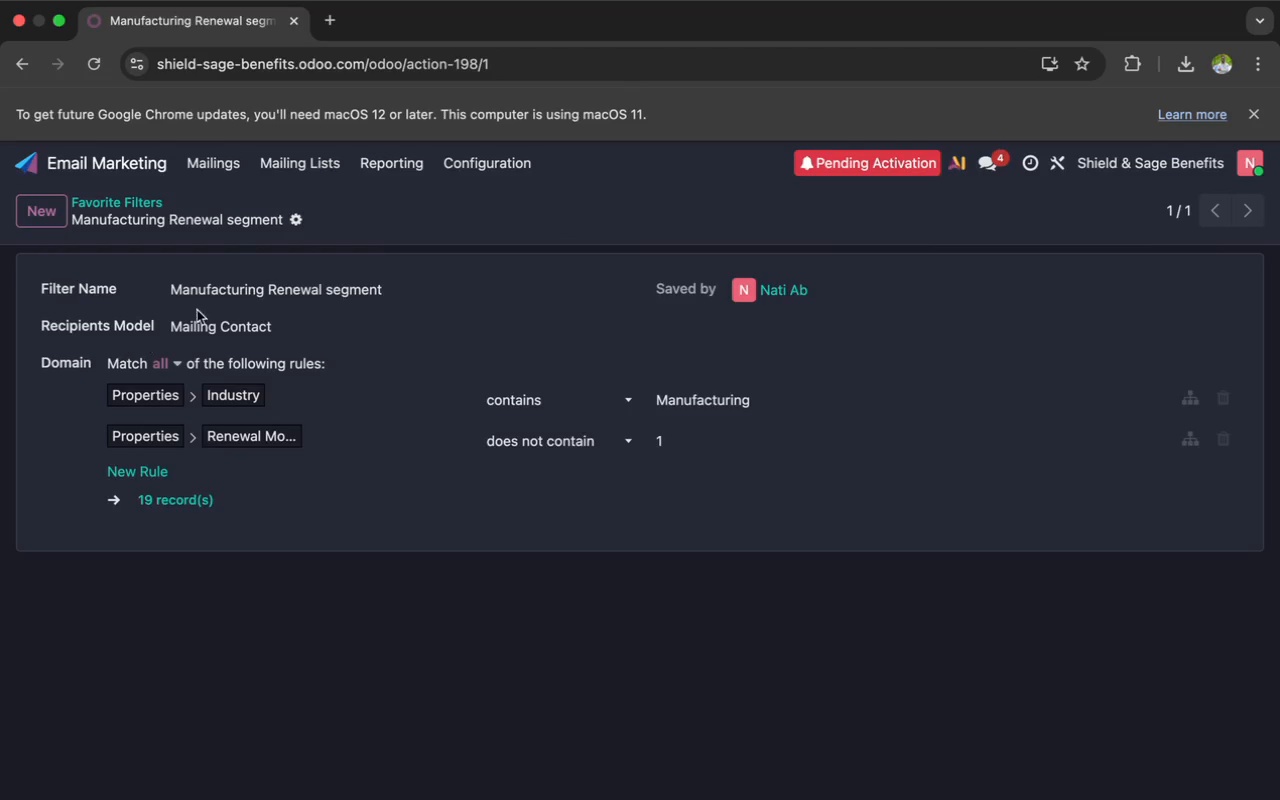 
left_click_drag(start_coordinate=[388, 290], to_coordinate=[146, 298])
 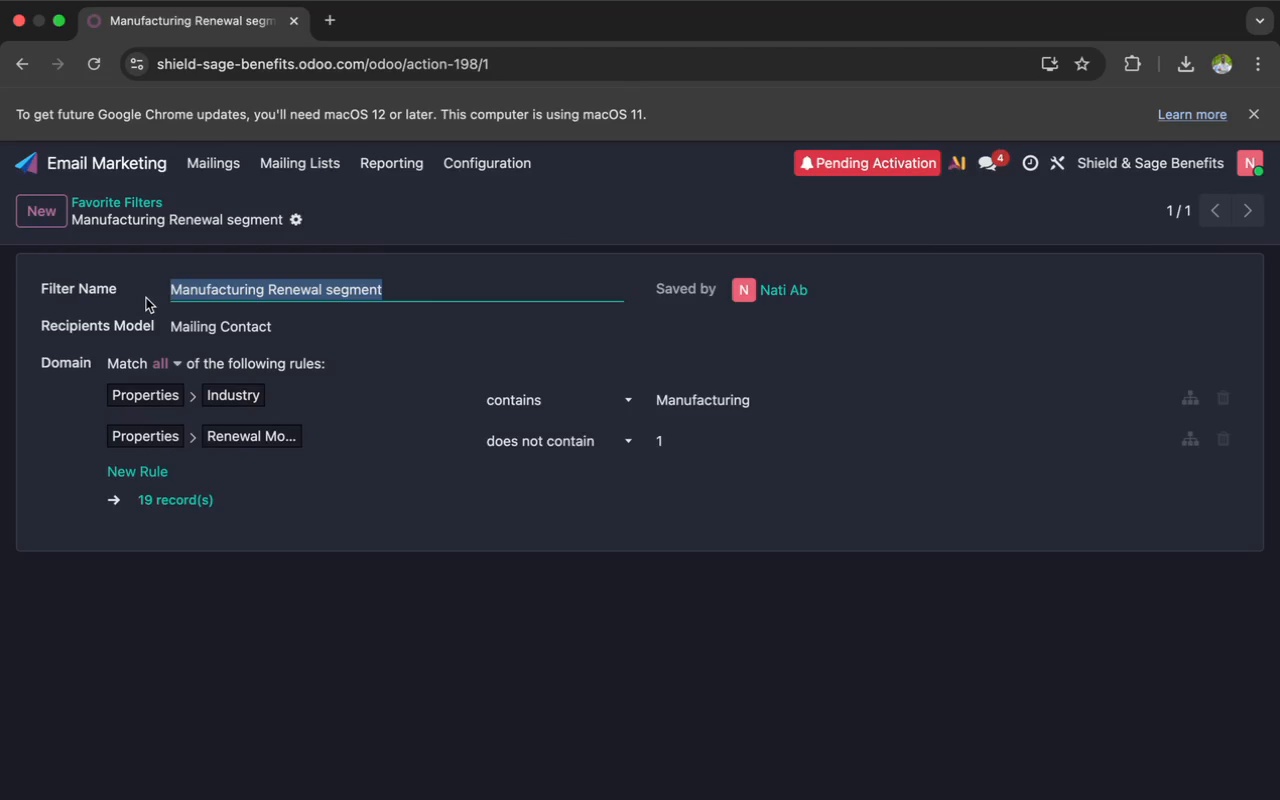 
key(Meta+V)
 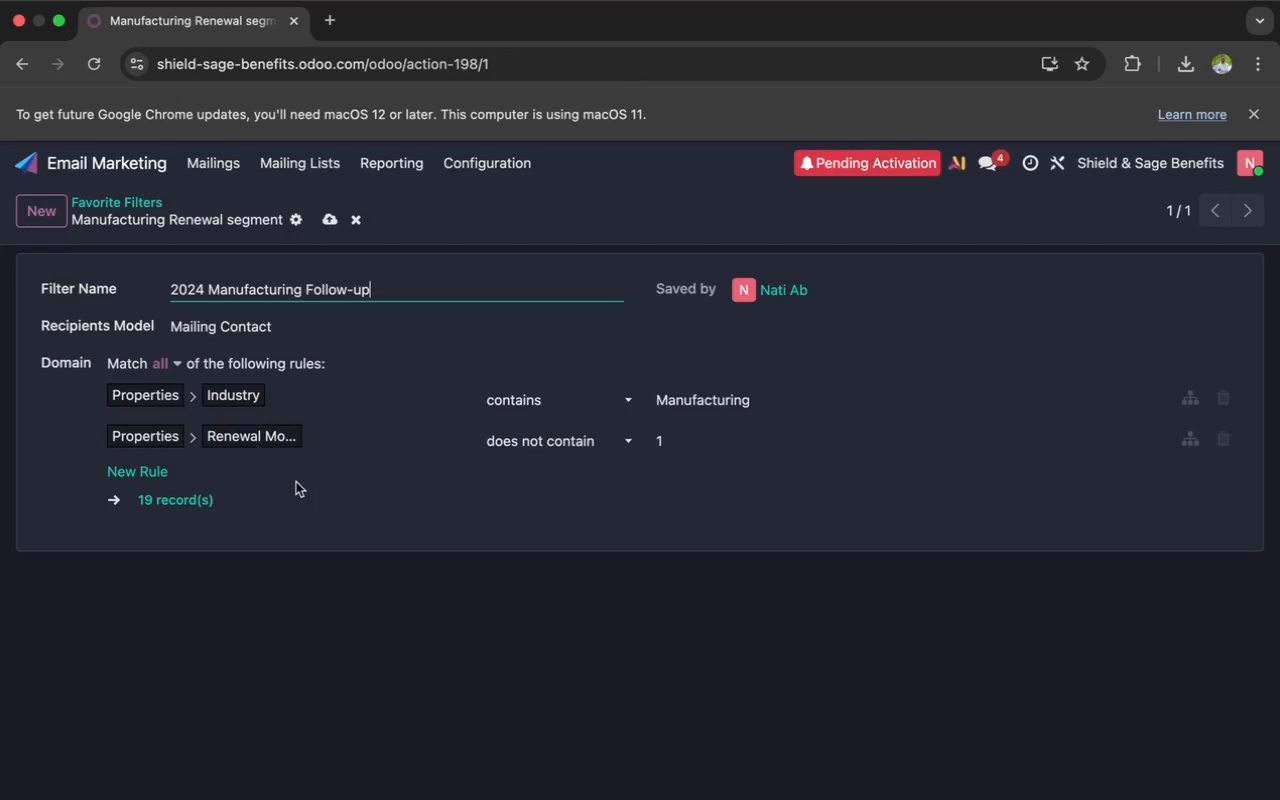 
left_click([324, 221])
 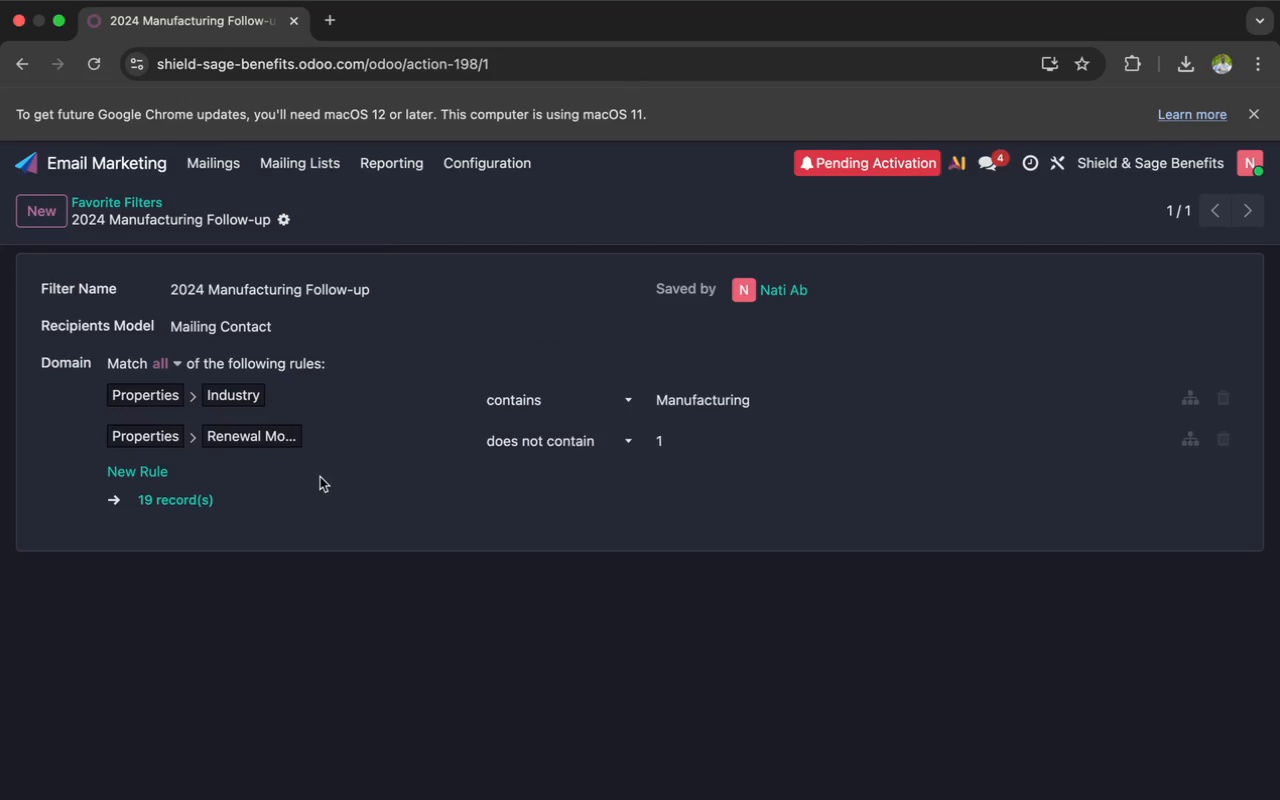 
left_click([152, 498])
 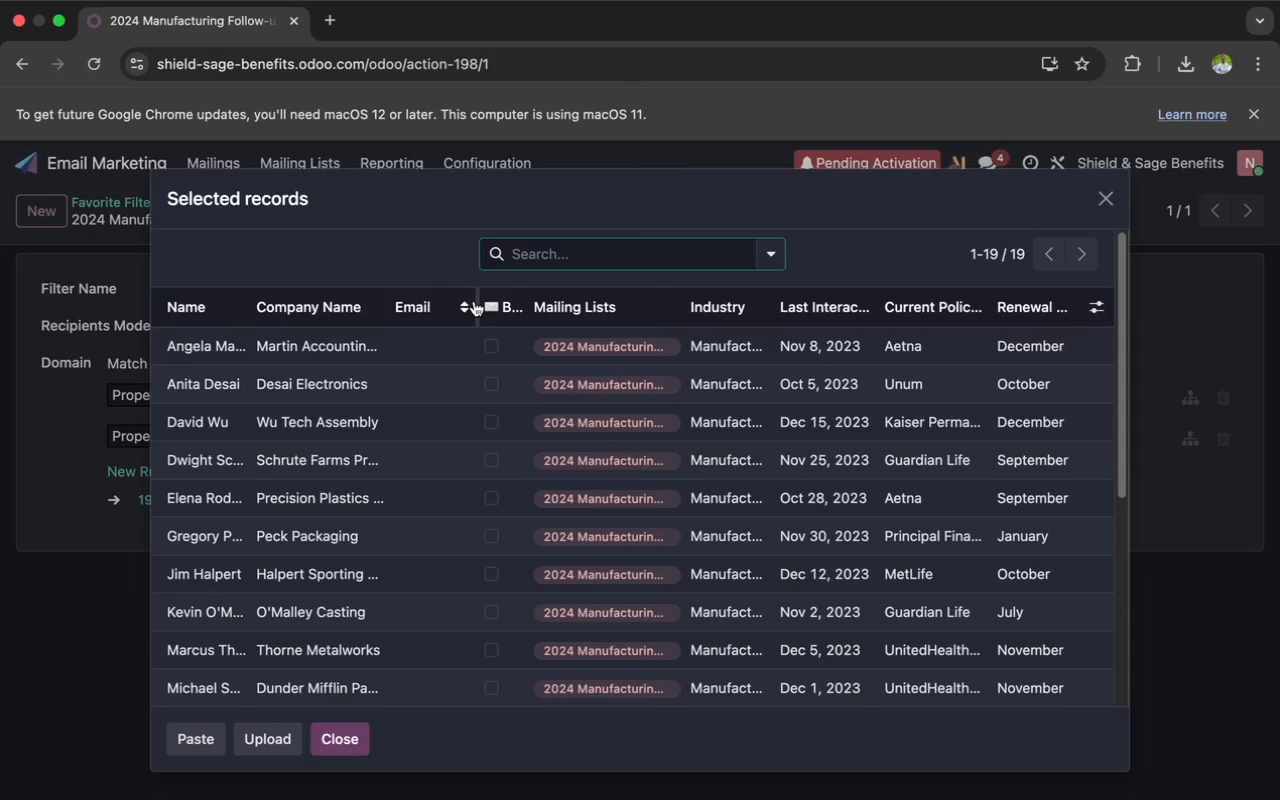 
left_click_drag(start_coordinate=[543, 203], to_coordinate=[720, 200])
 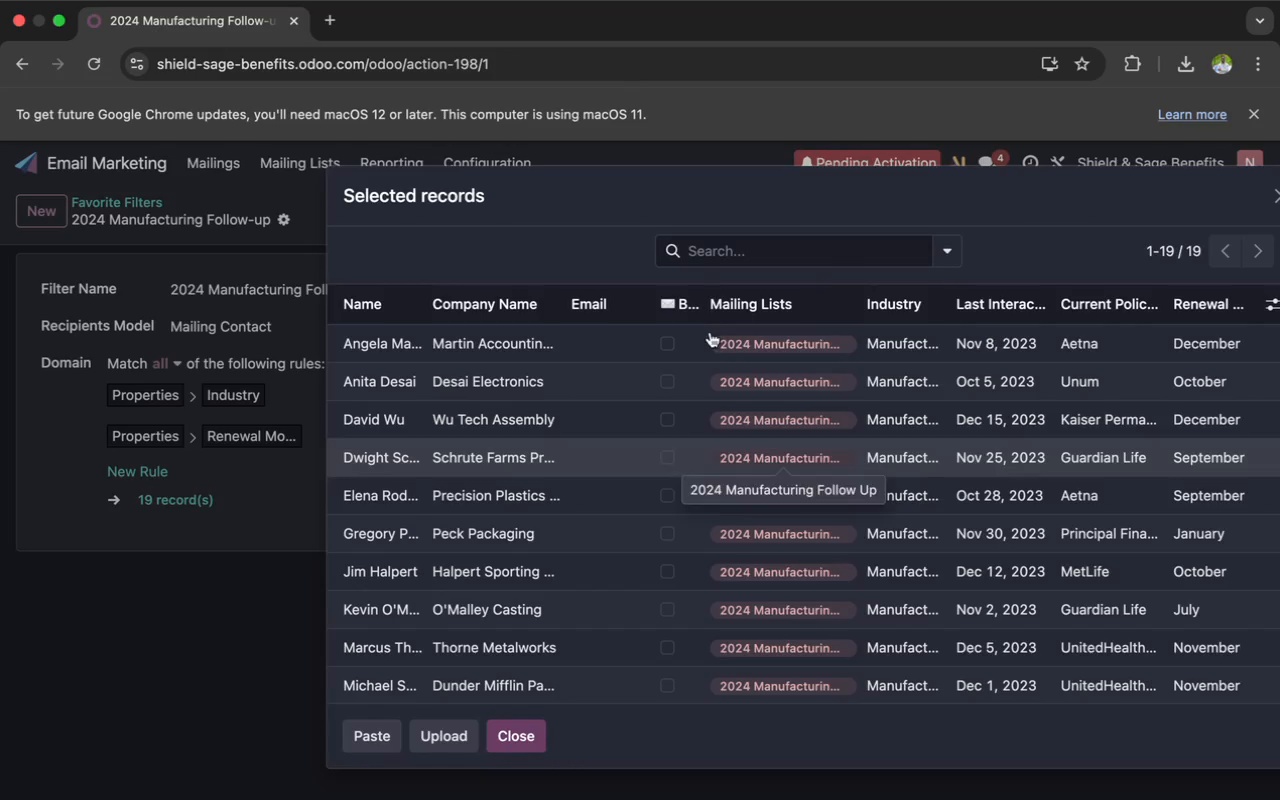 
left_click_drag(start_coordinate=[659, 203], to_coordinate=[634, 202])
 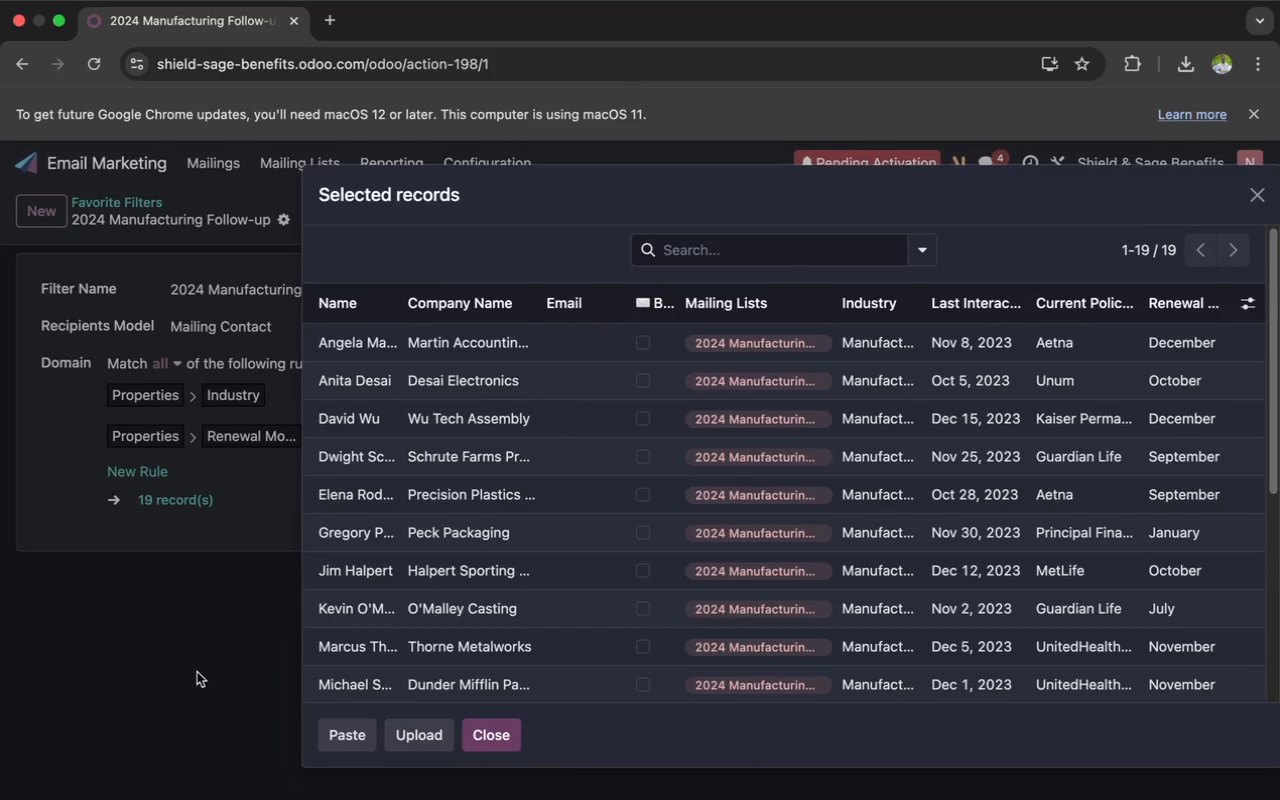 
key(Meta+Shift+3)
 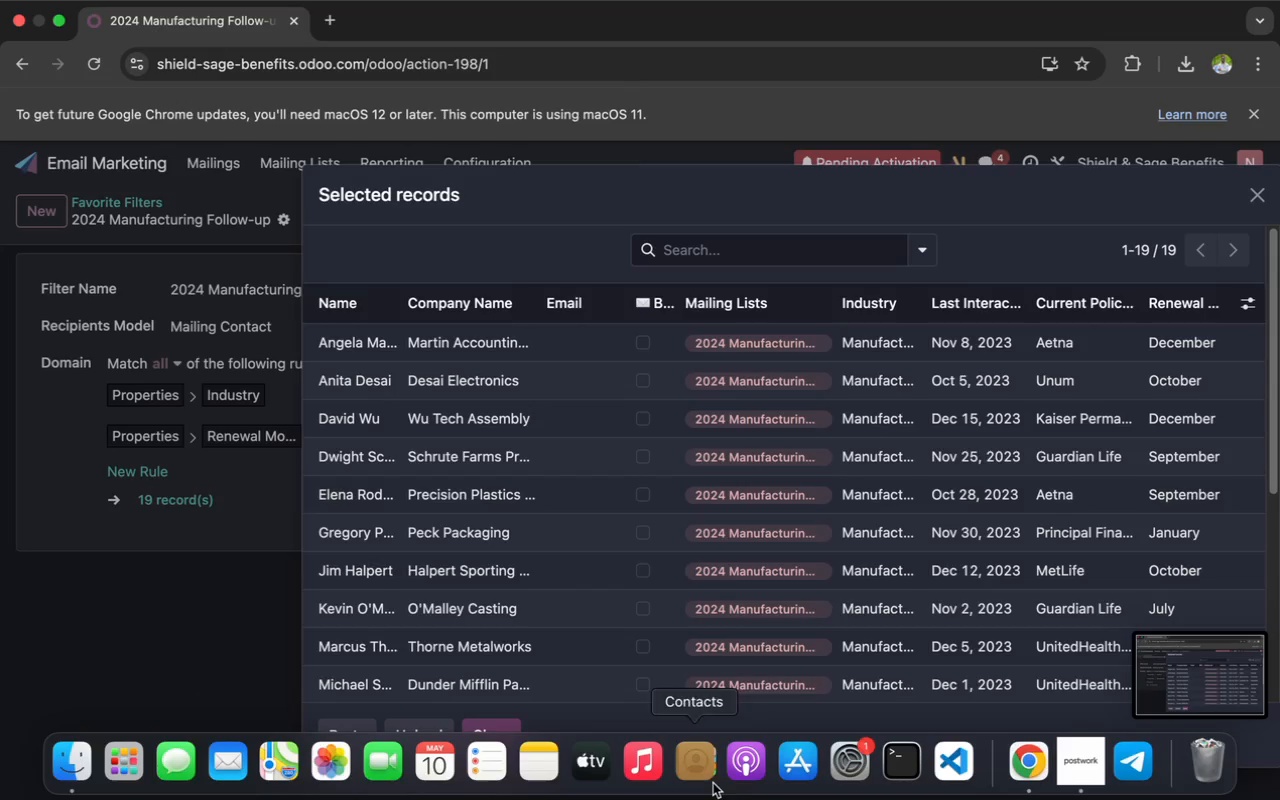 
left_click([1071, 761])